 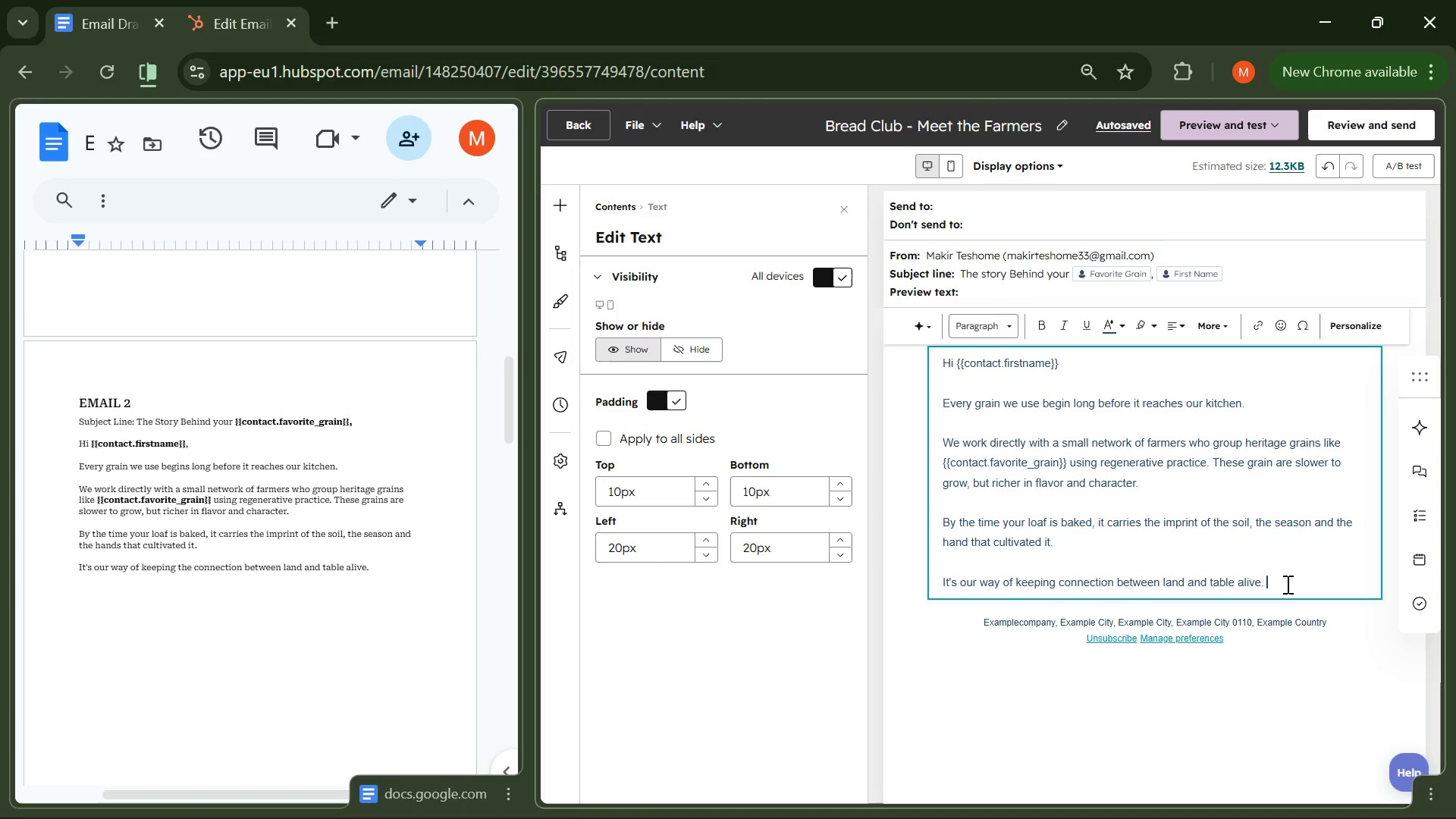 
left_click_drag(start_coordinate=[1065, 366], to_coordinate=[958, 371])
 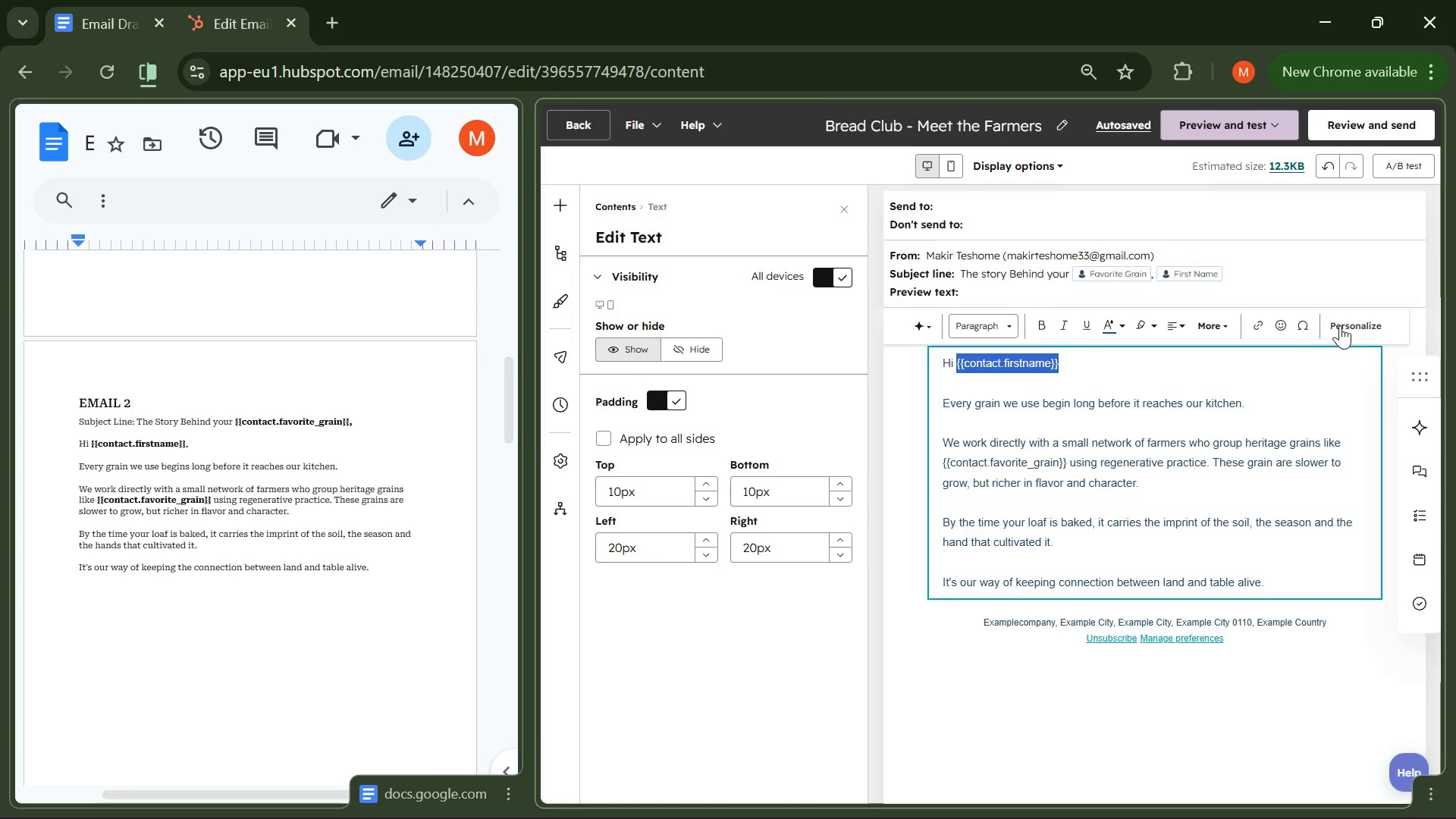 
left_click([1340, 325])
 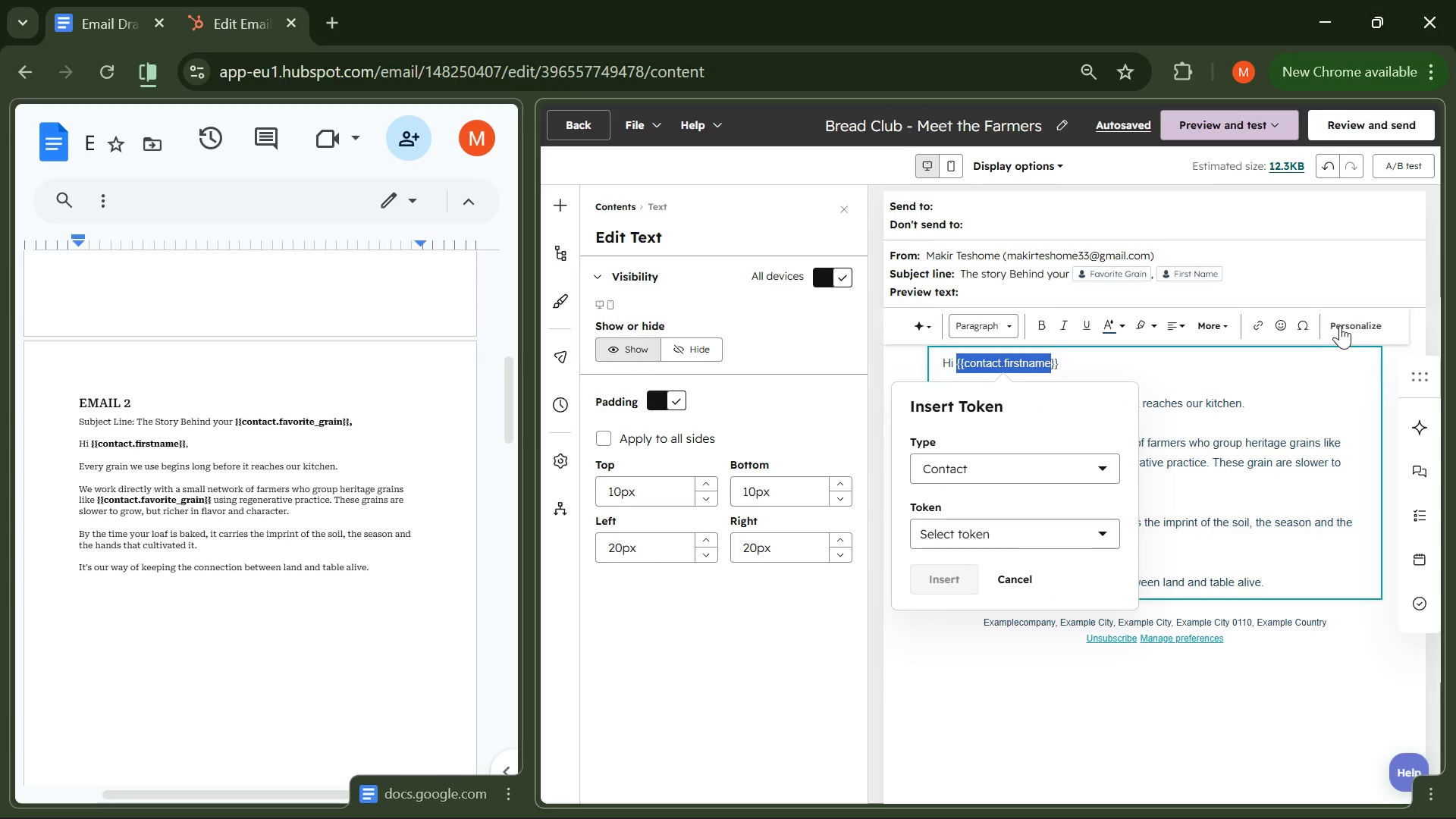 
wait(23.83)
 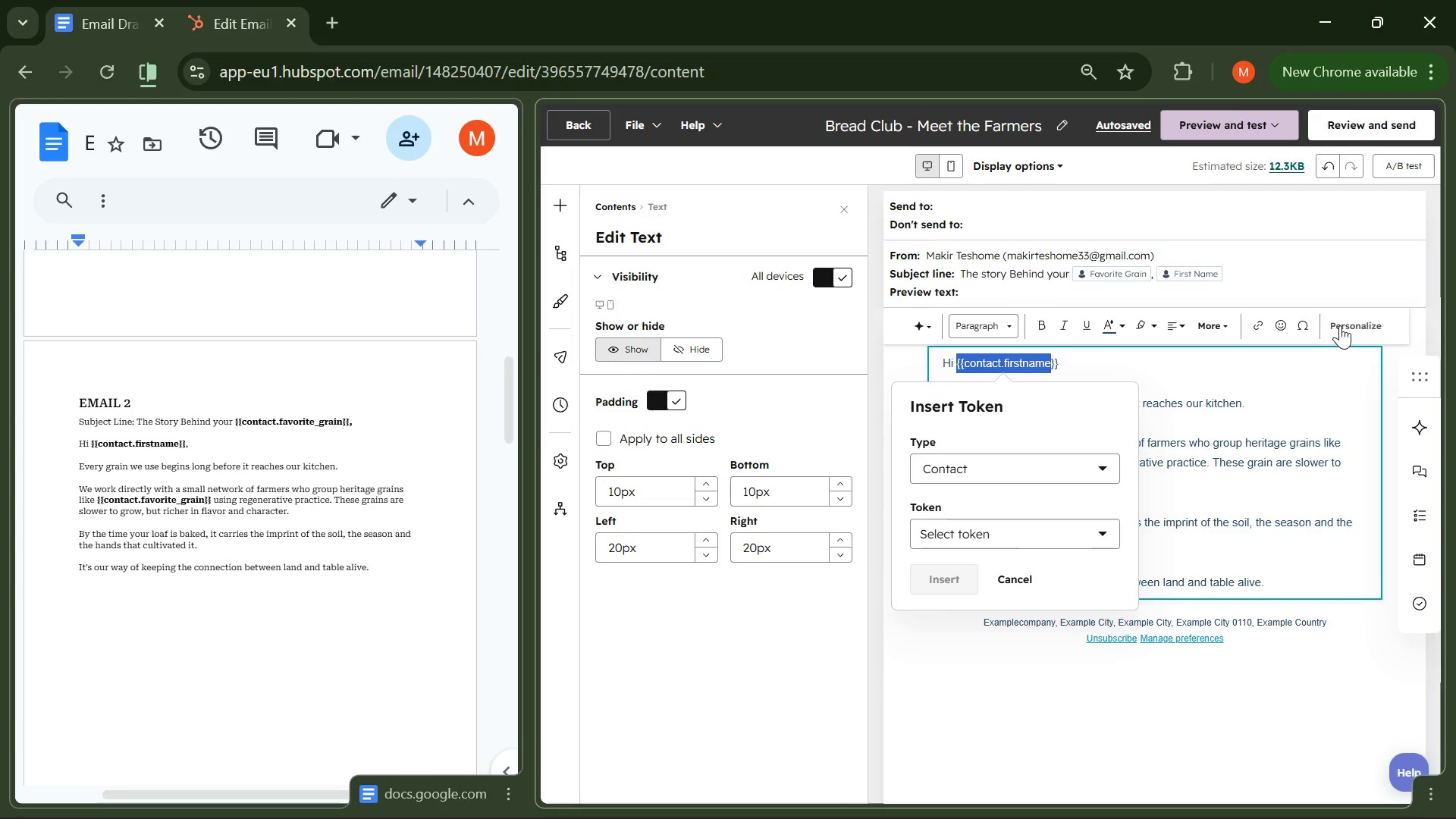 
left_click([1097, 538])
 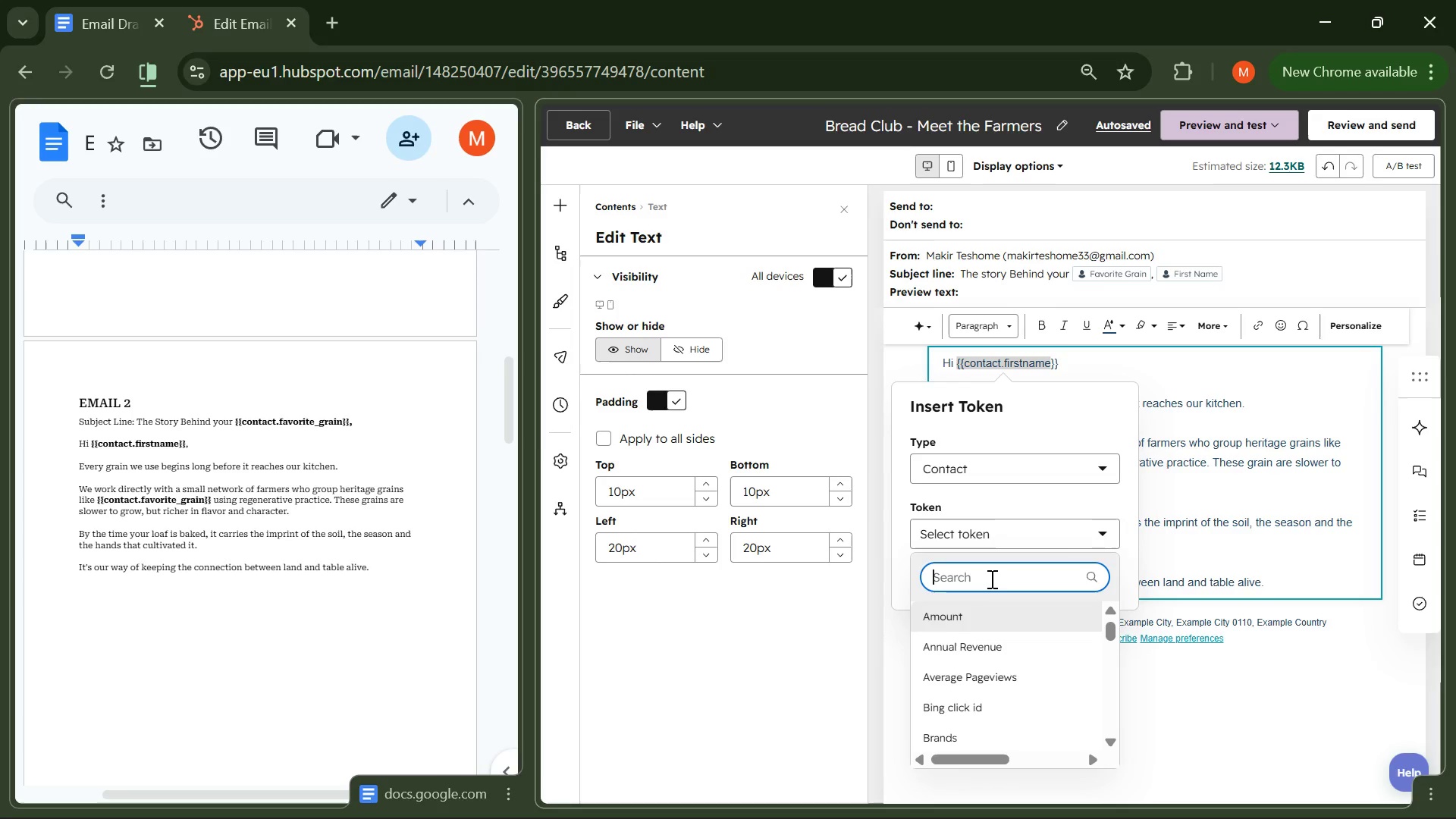 
key(F)
 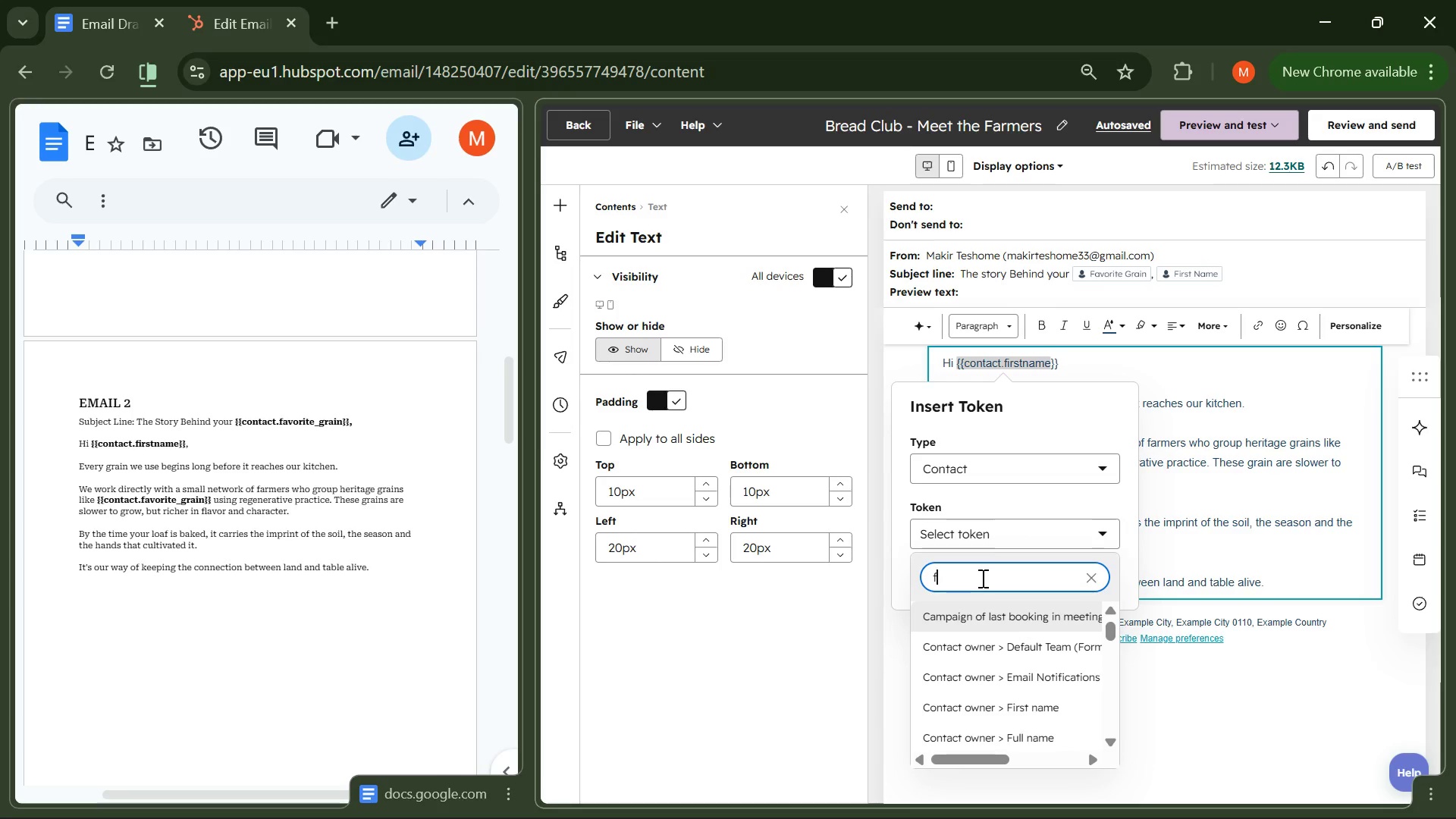 
type(irst name)
 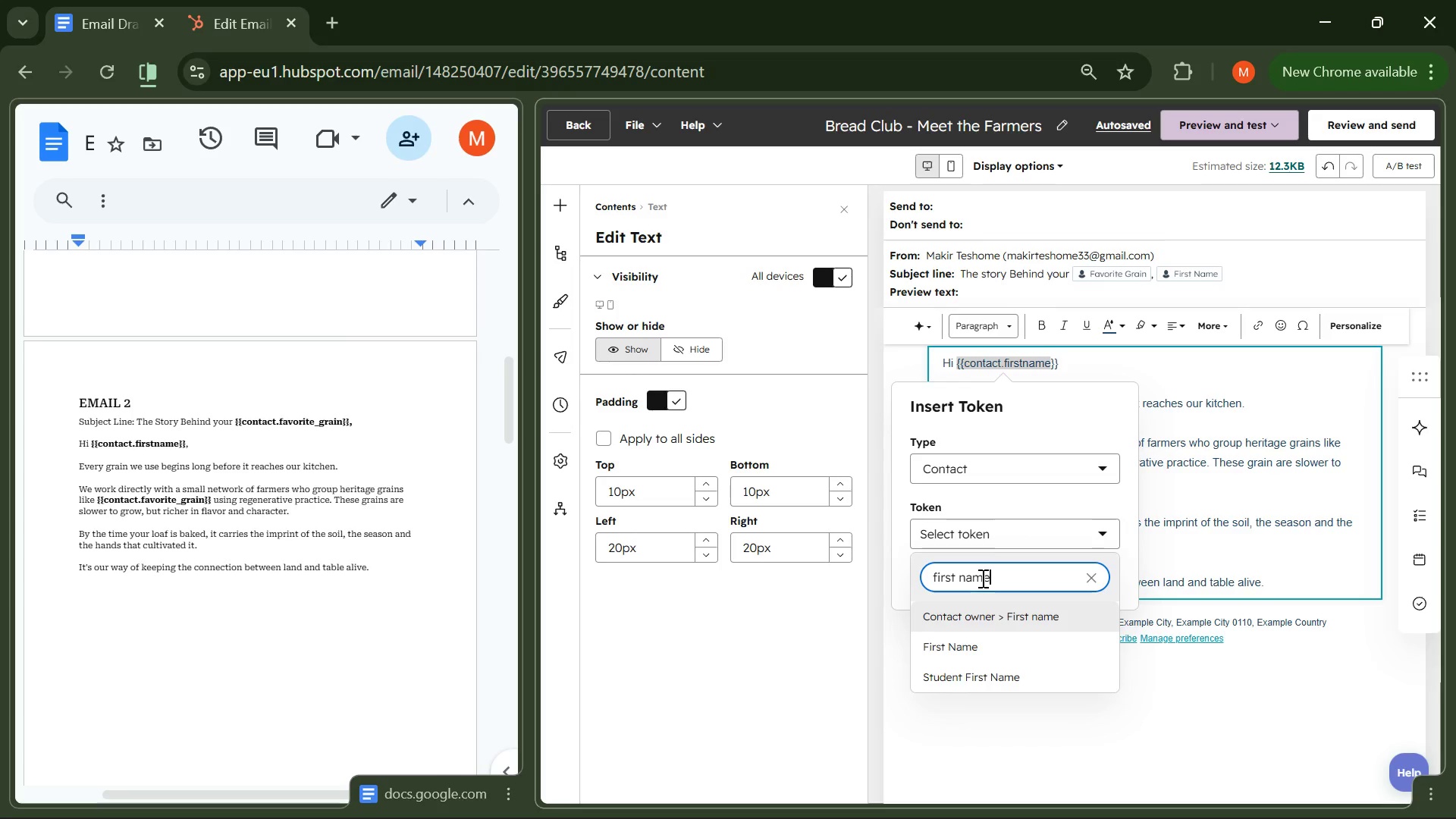 
wait(106.95)
 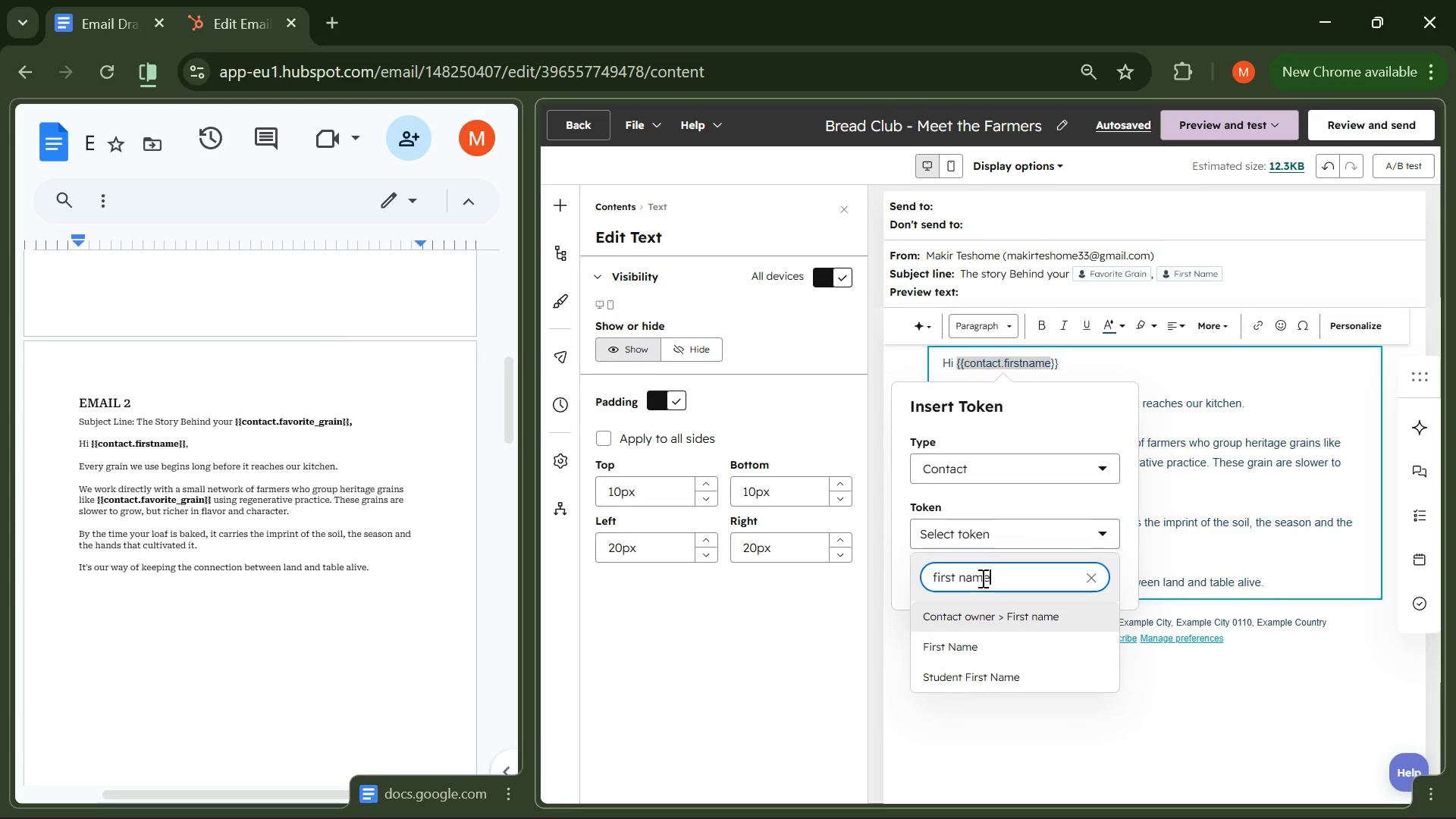 
left_click([949, 637])
 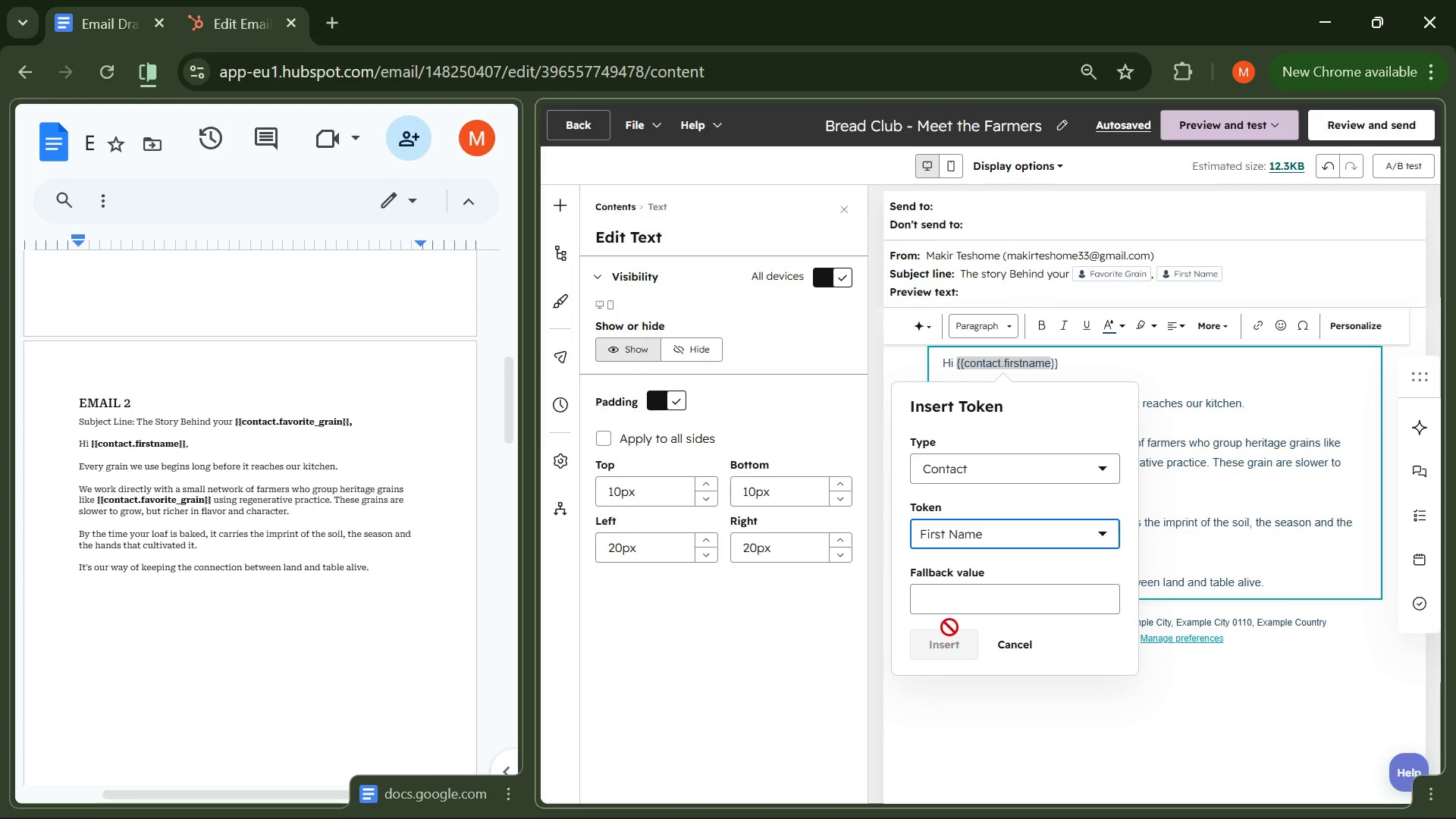 
left_click([953, 598])
 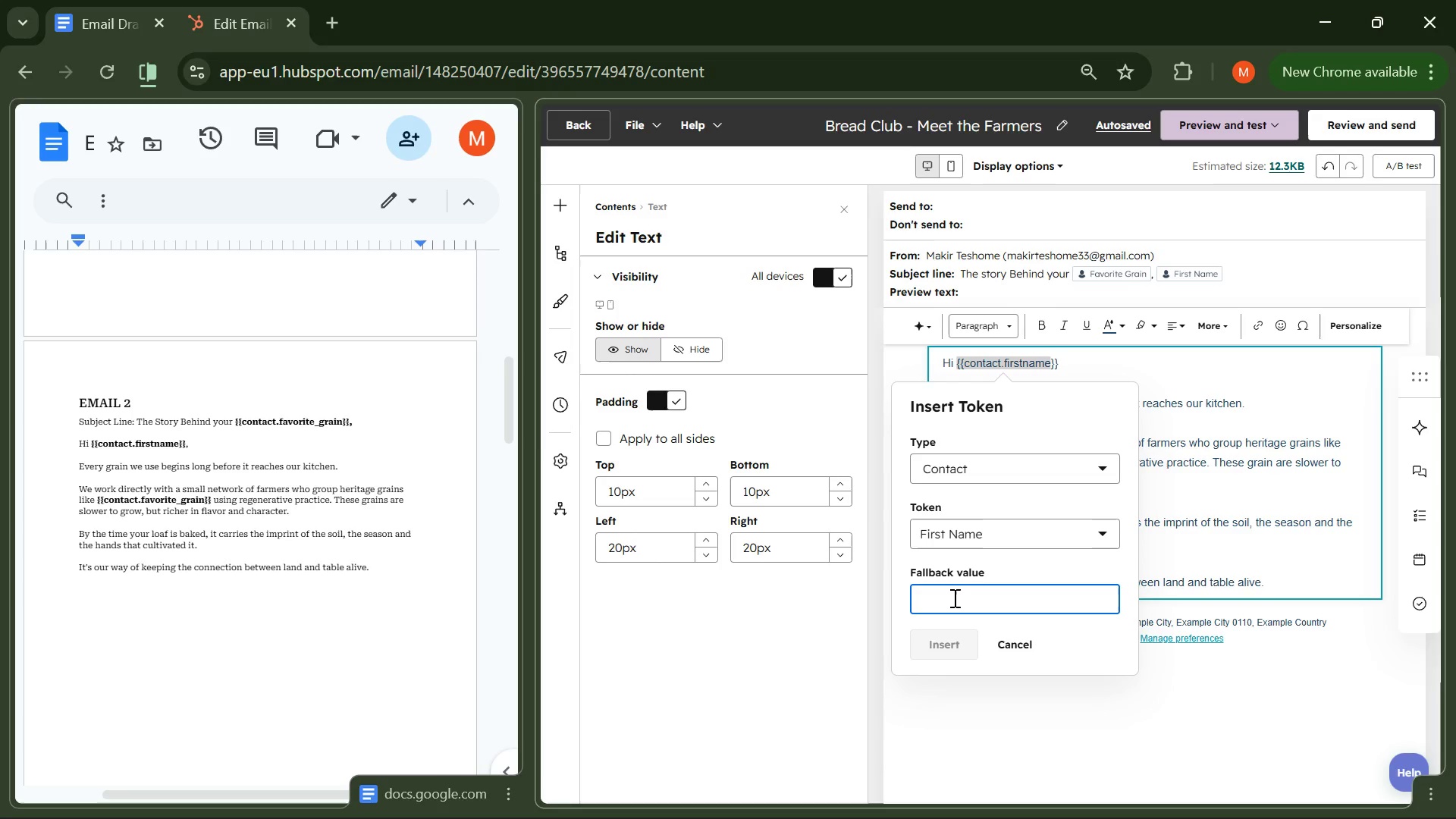 
key(Meta+V)
 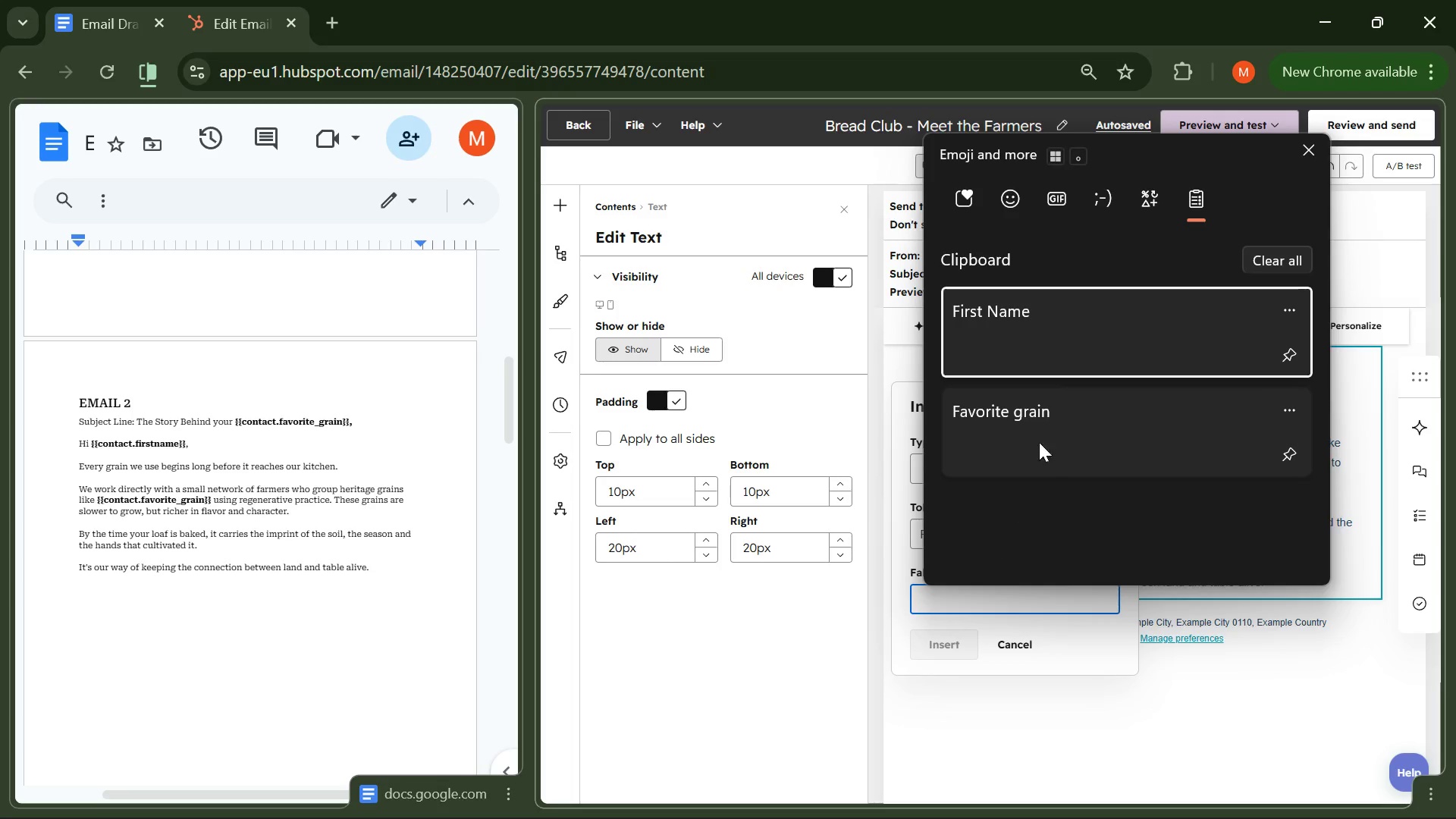 
left_click([1040, 333])
 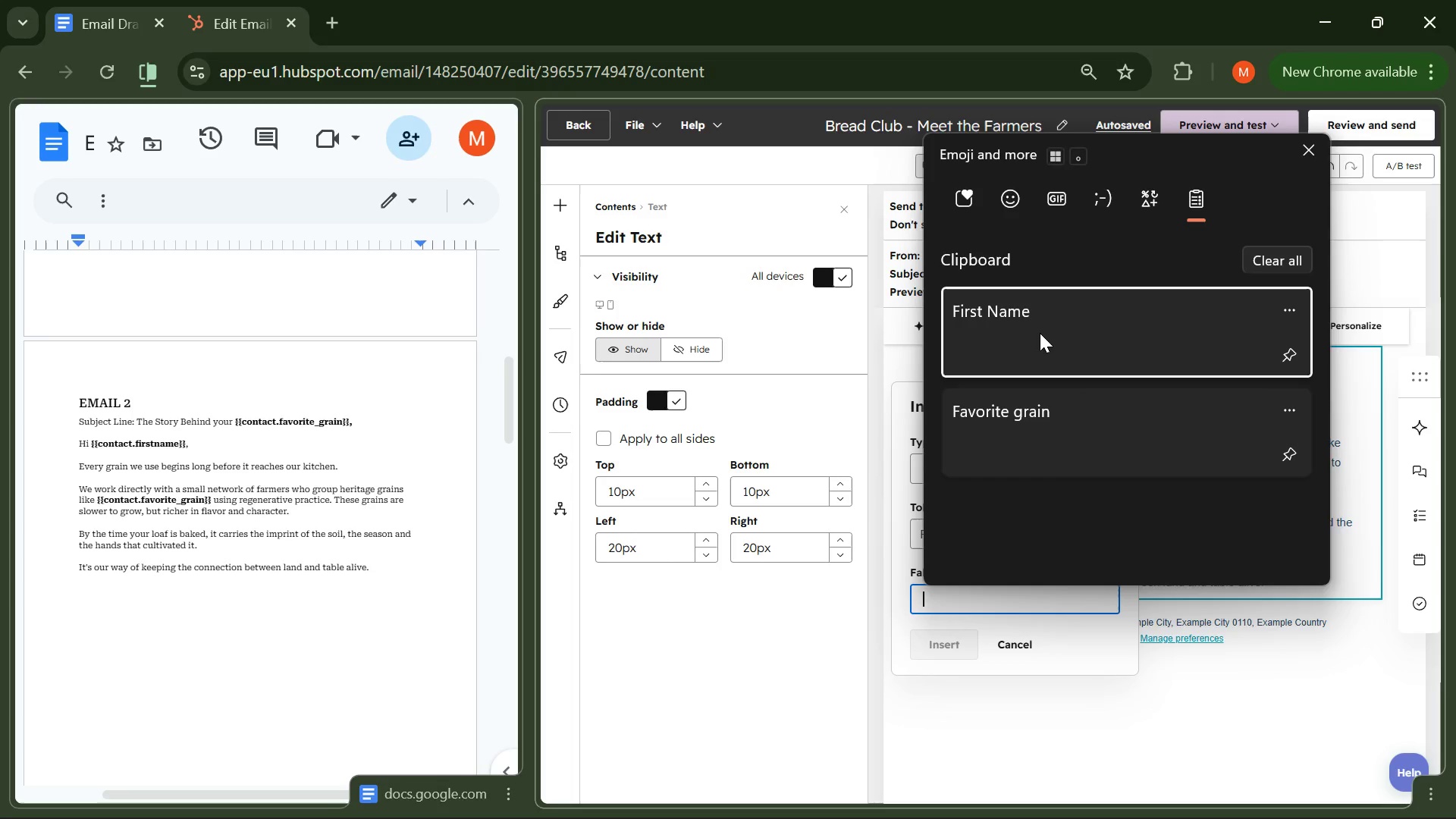 
key(Control+ControlLeft)
 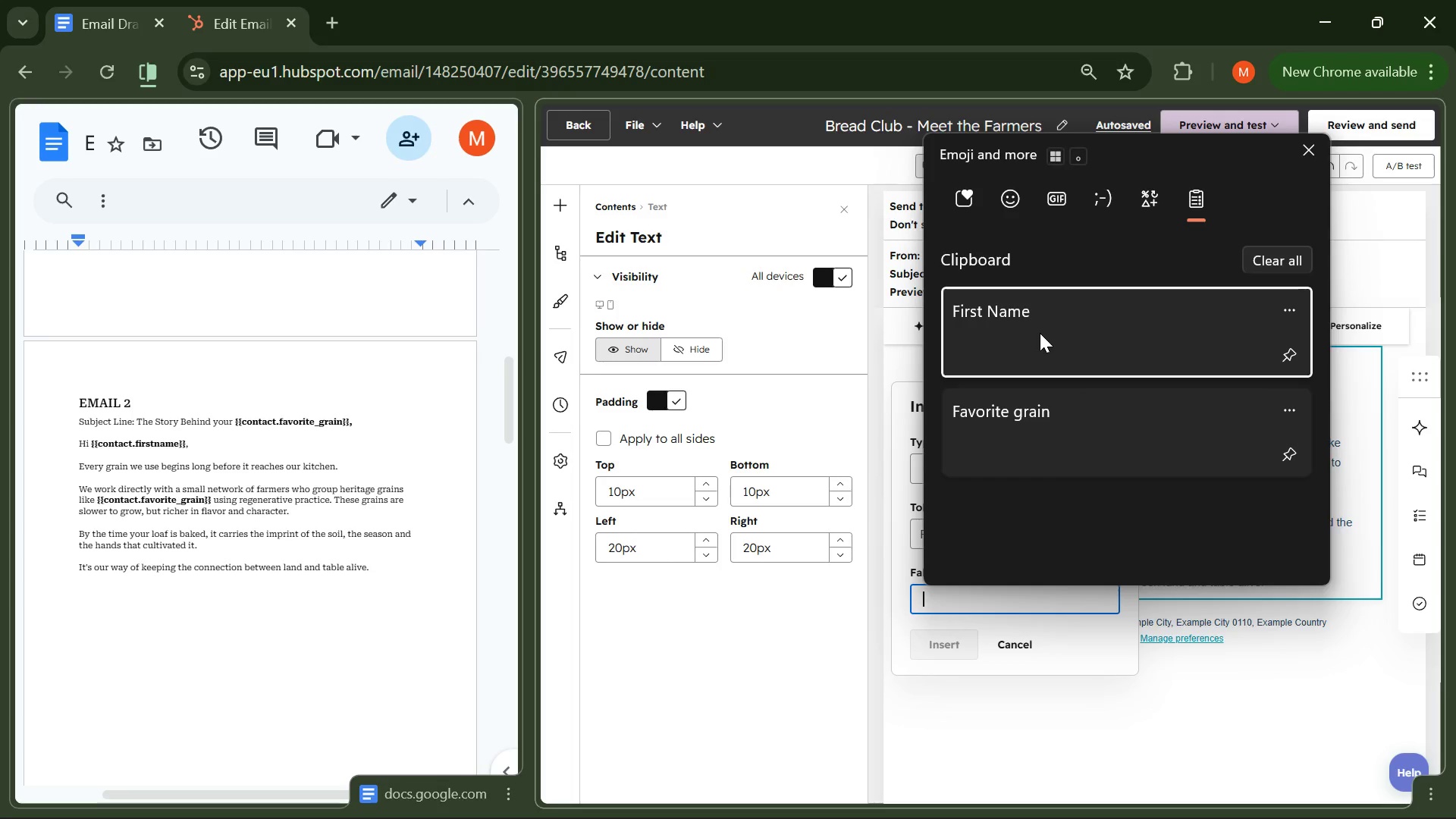 
left_click([946, 641])
 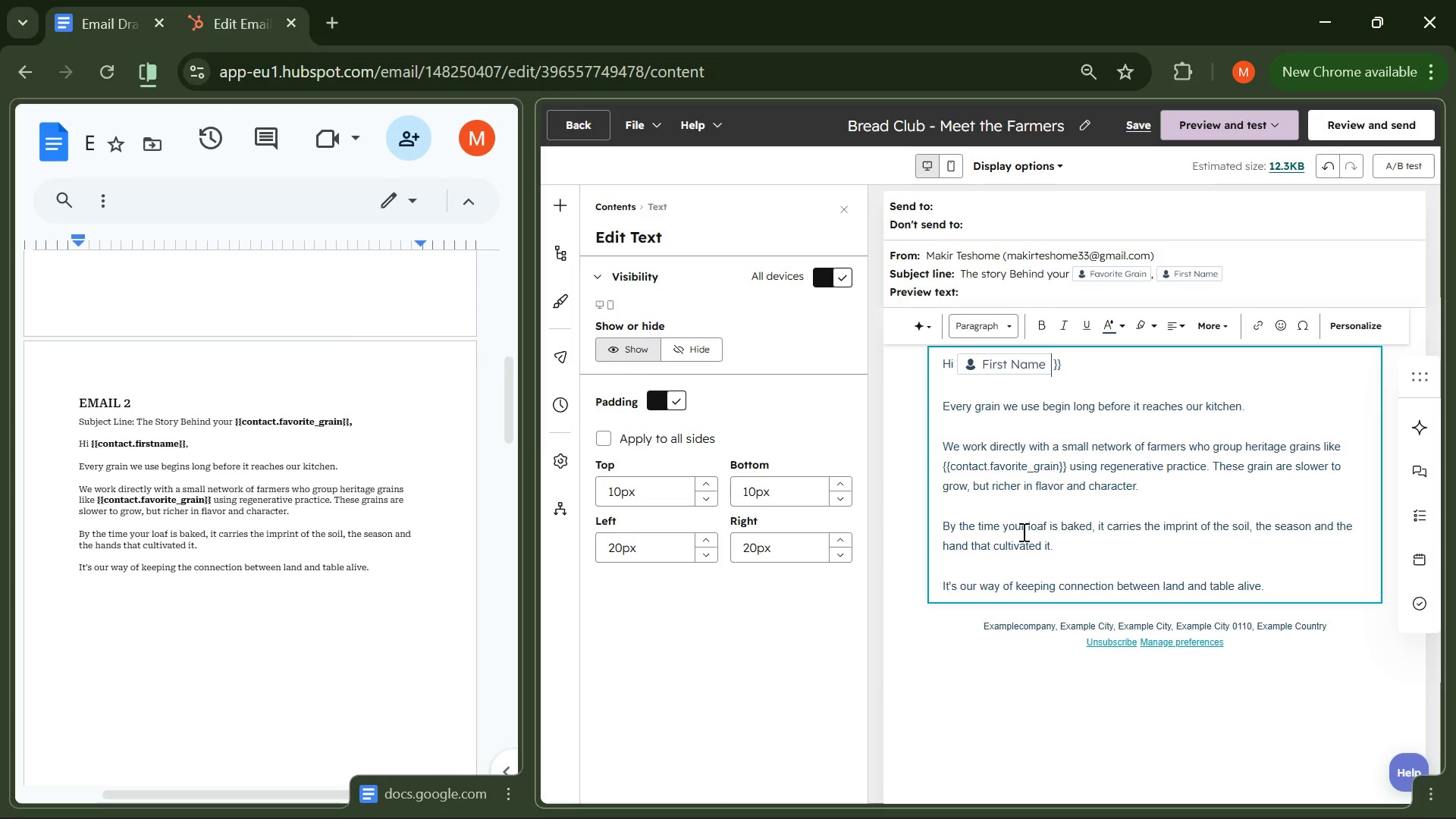 
key(ArrowRight)
 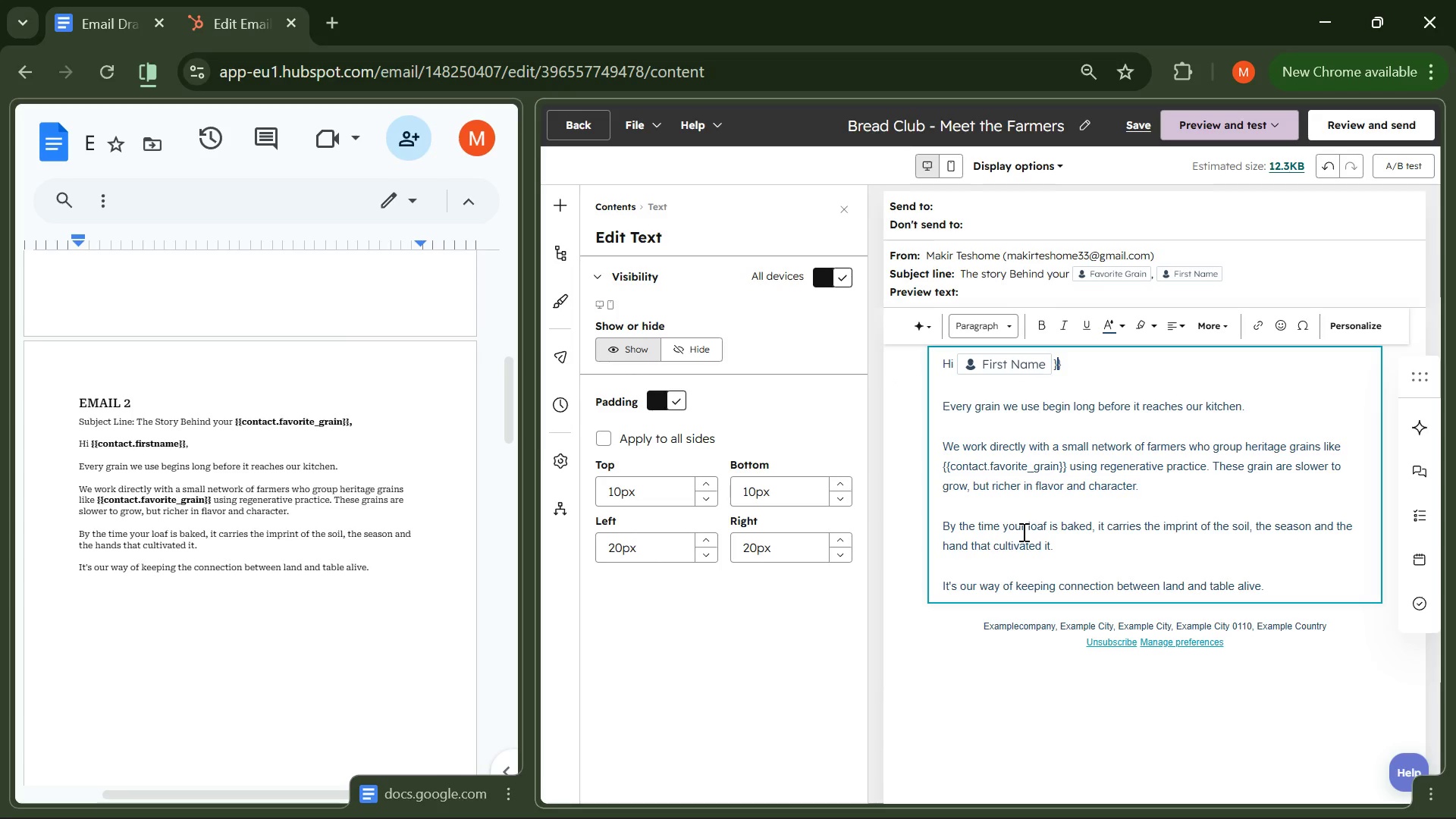 
key(ArrowRight)
 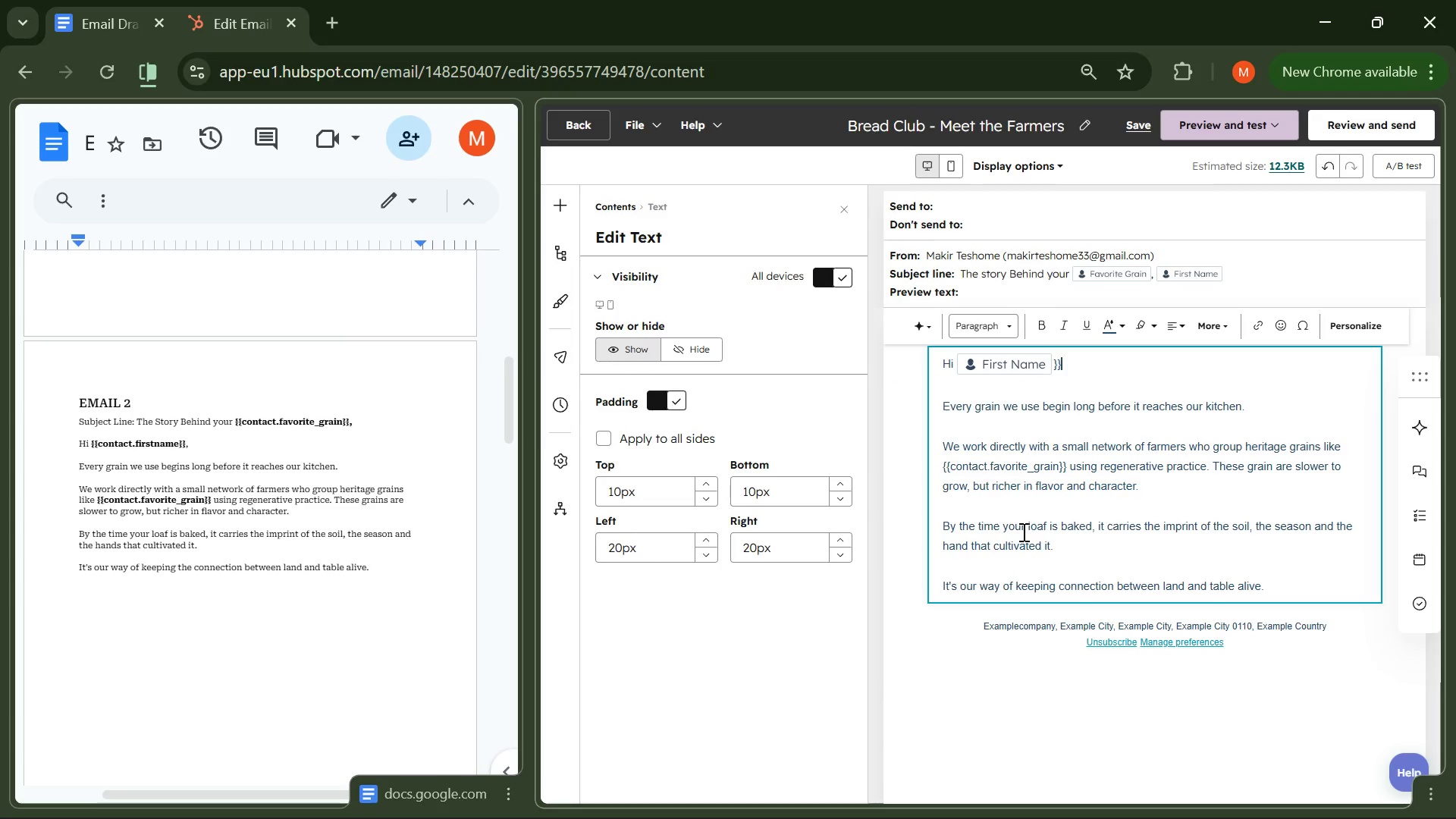 
key(Backspace)
 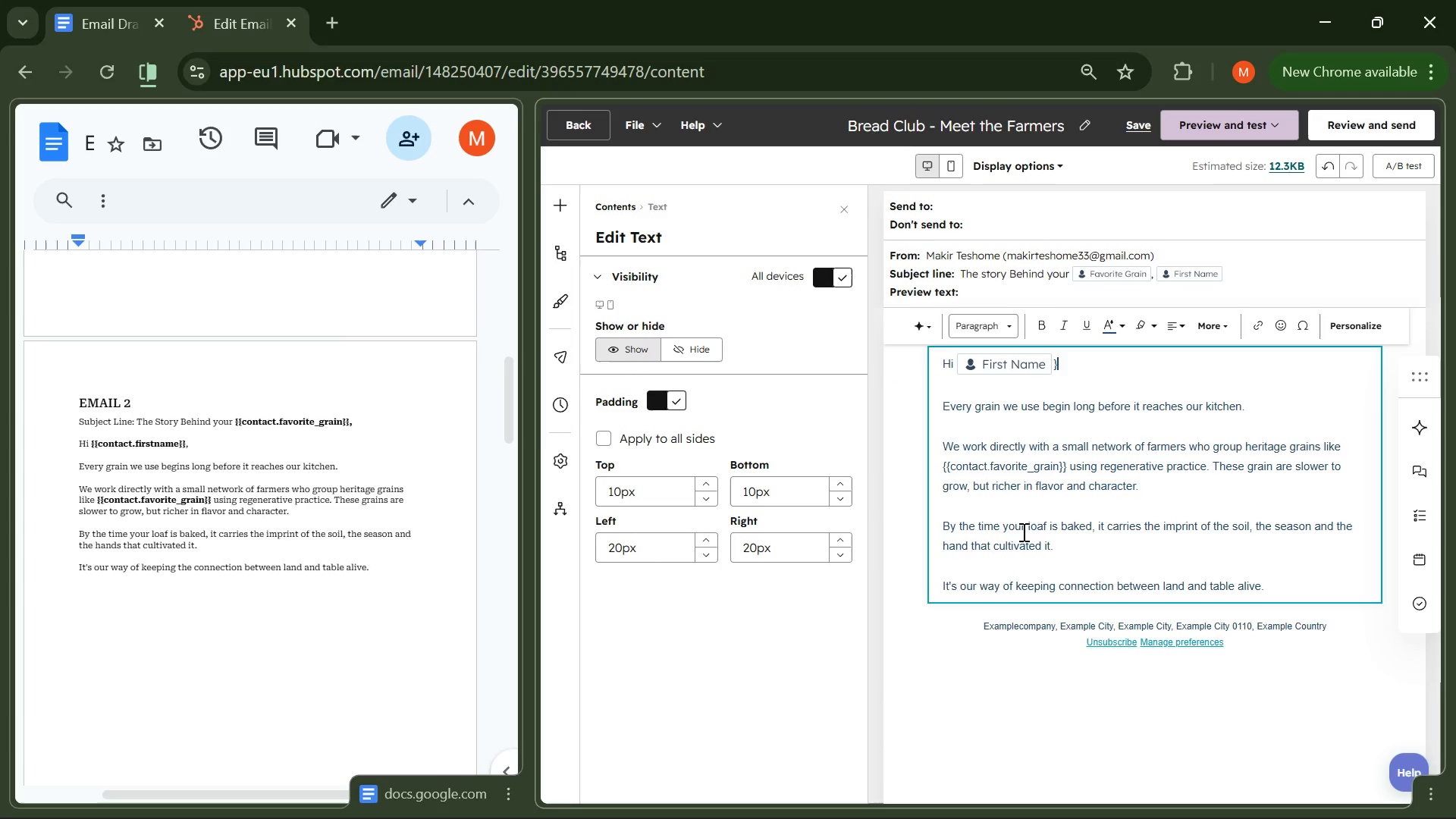 
key(Backspace)
 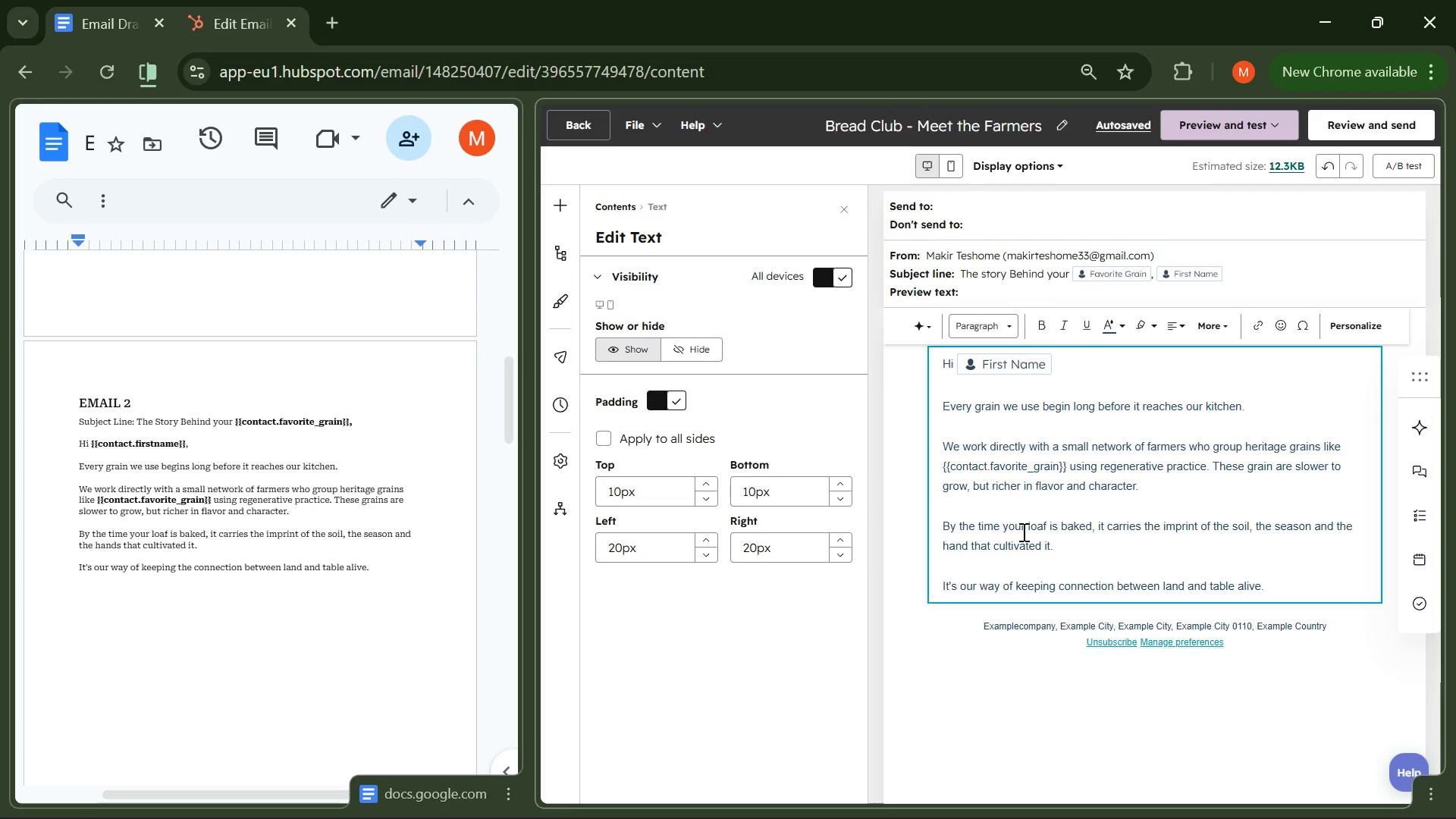 
wait(33.47)
 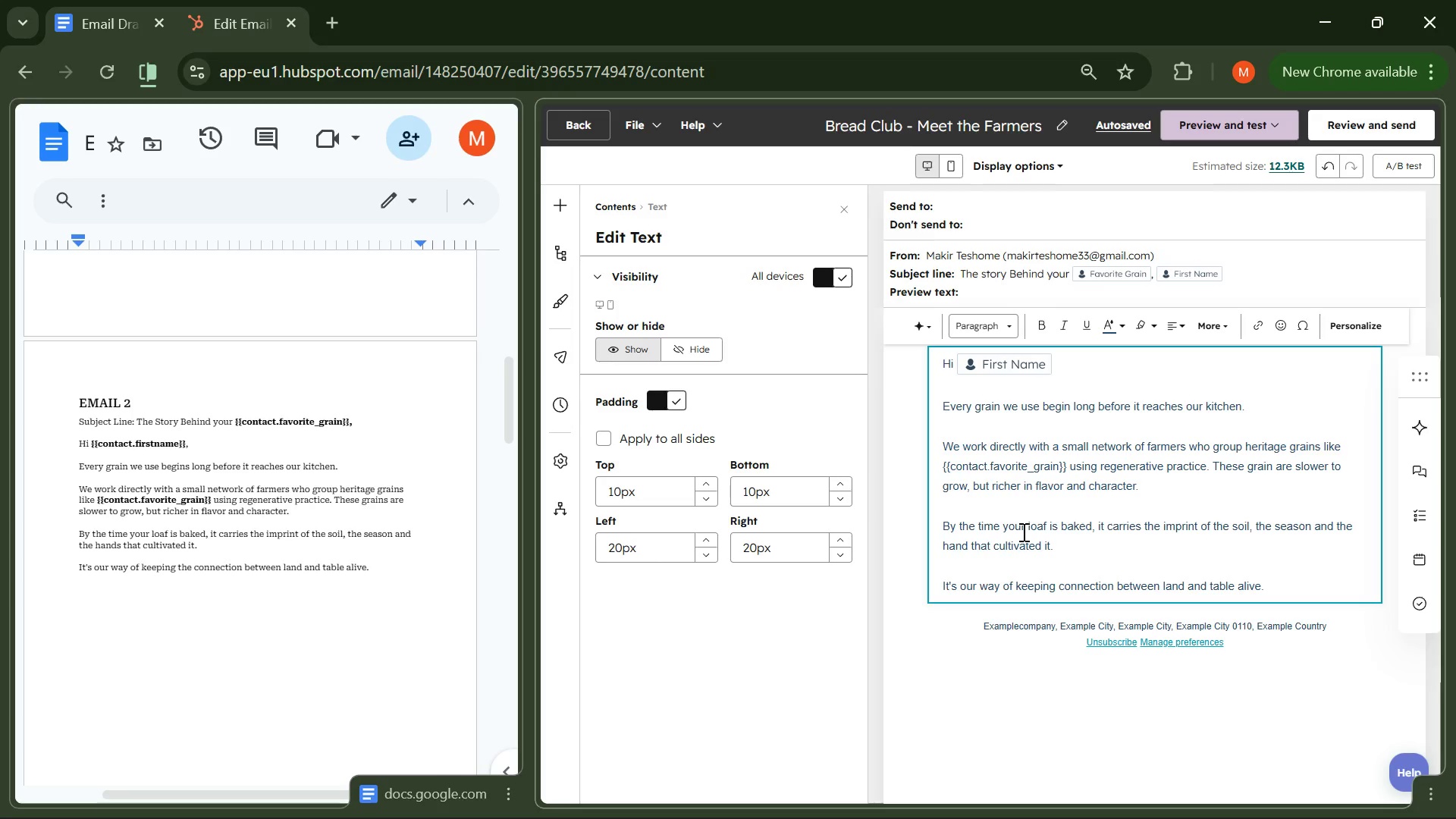 
left_click([950, 805])